 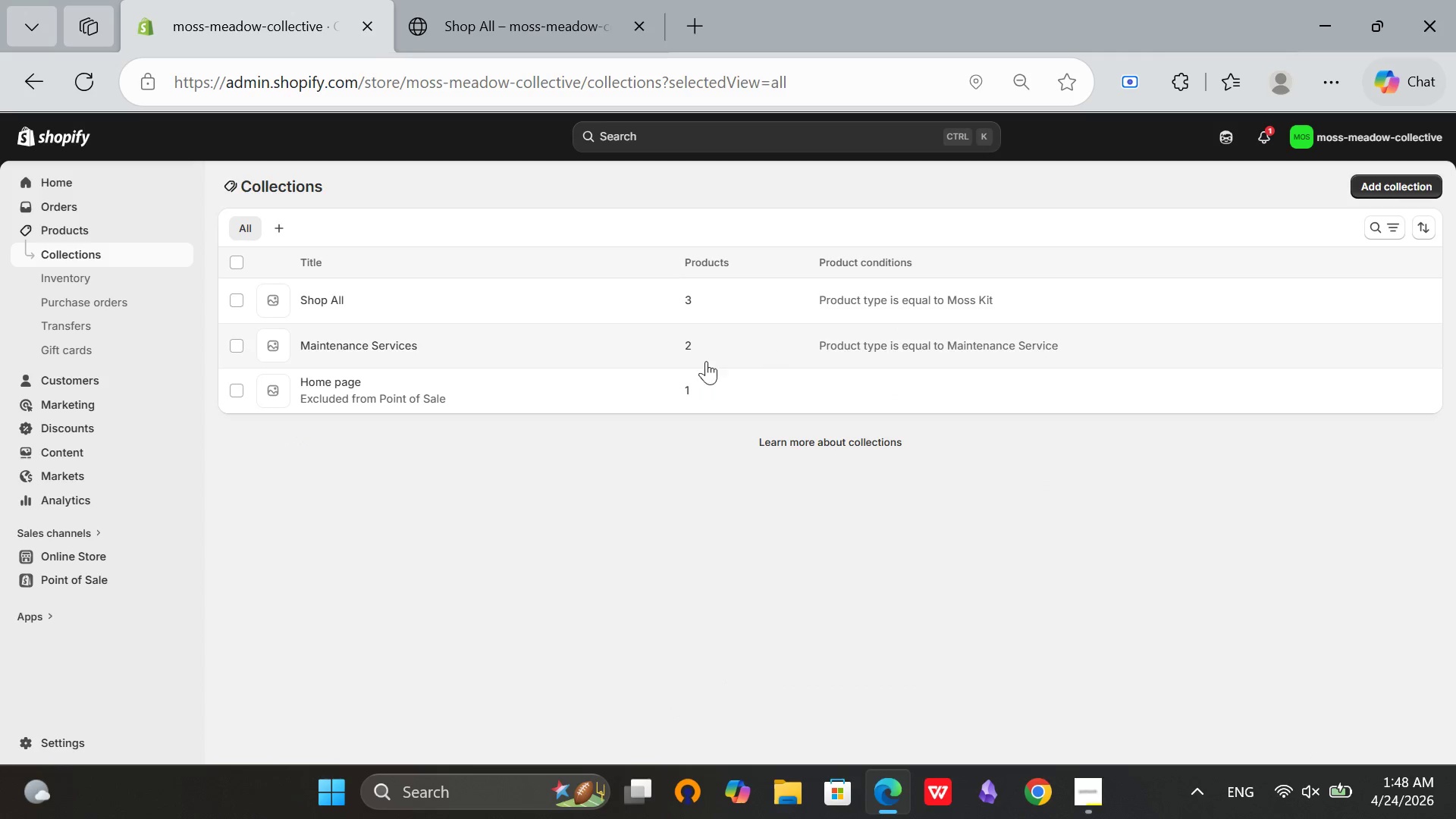 
left_click([491, 0])
 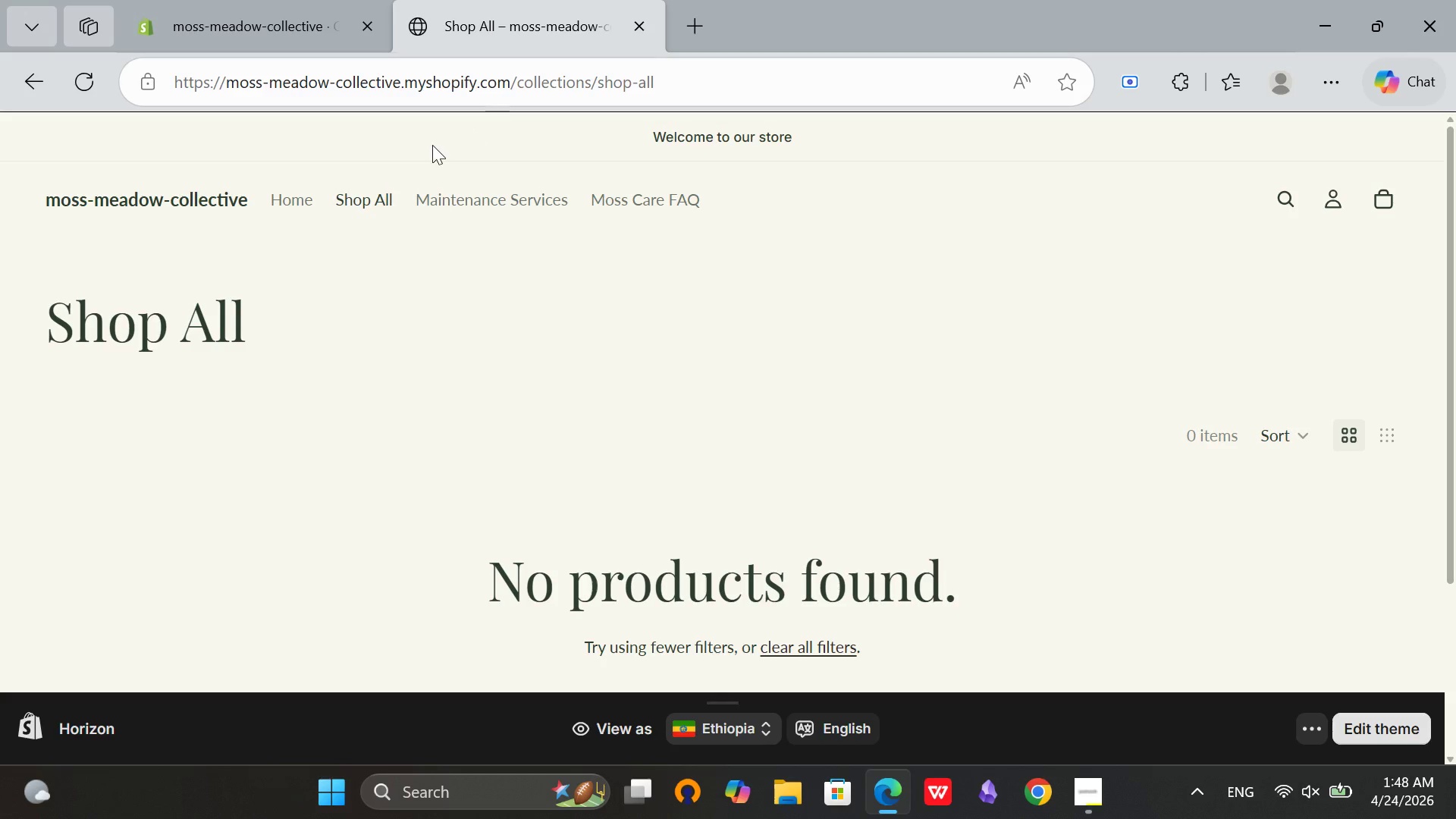 
scroll: coordinate [430, 146], scroll_direction: up, amount: 3.0
 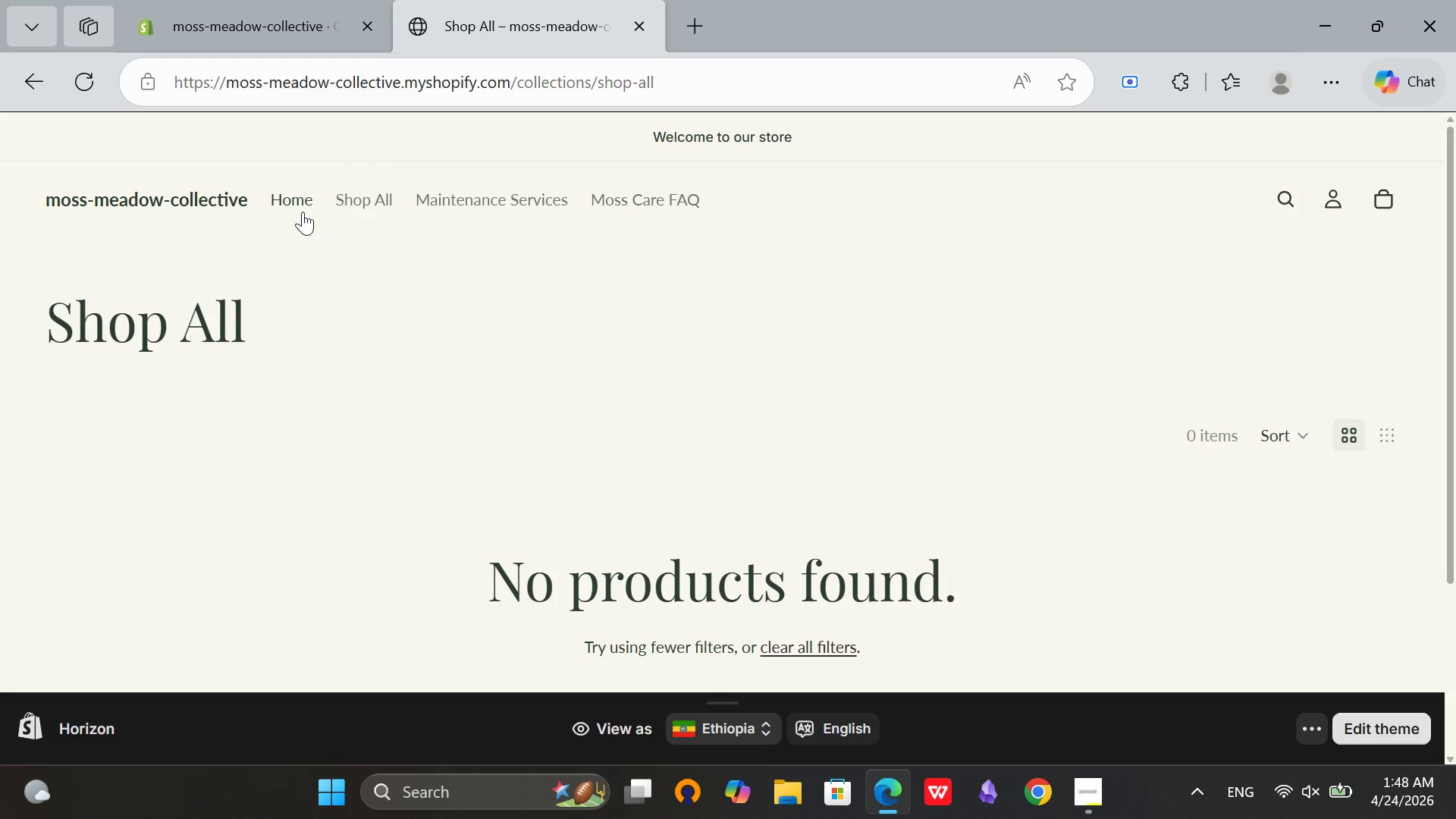 
left_click([302, 210])
 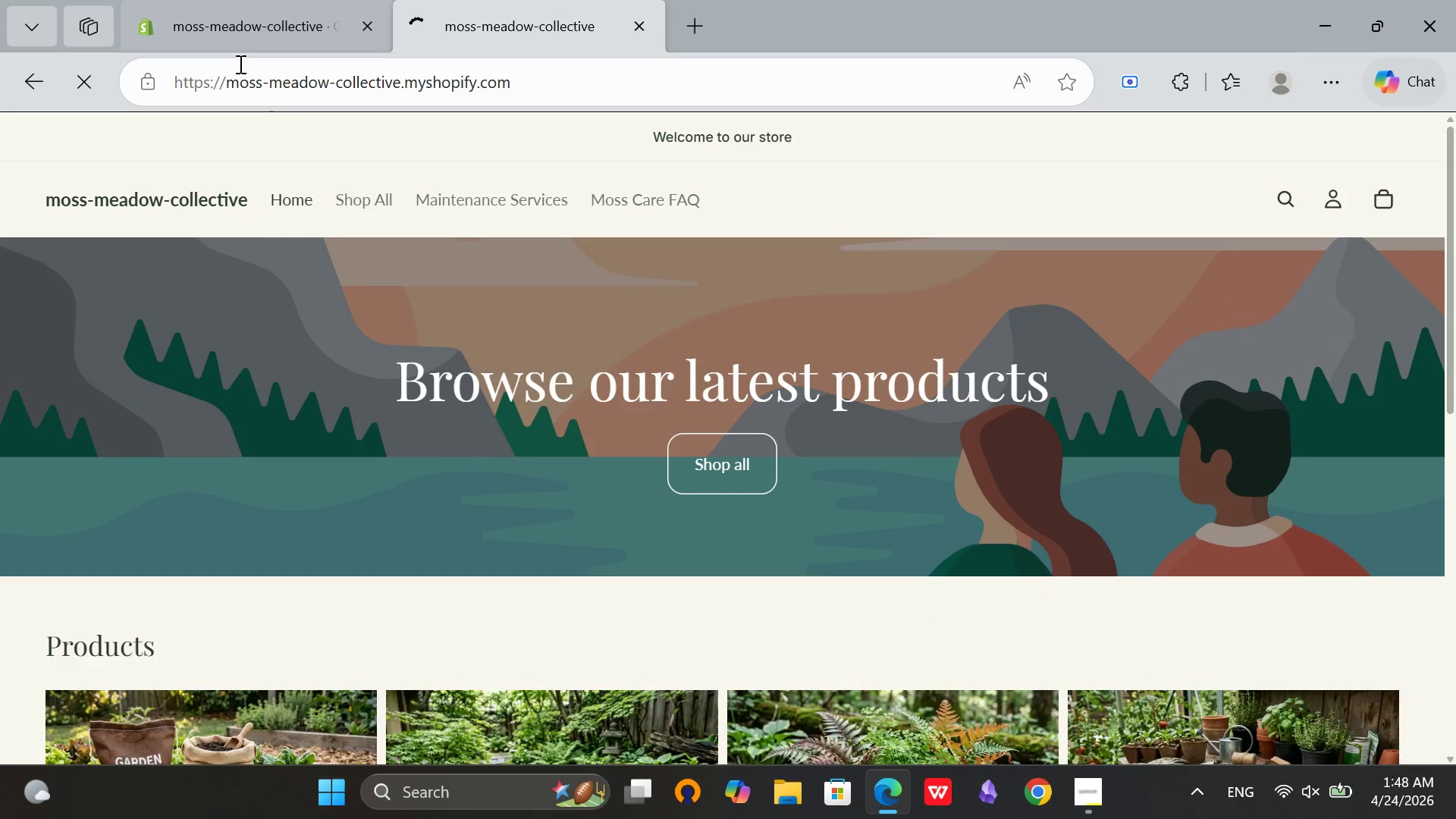 
scroll: coordinate [328, 218], scroll_direction: up, amount: 1.0
 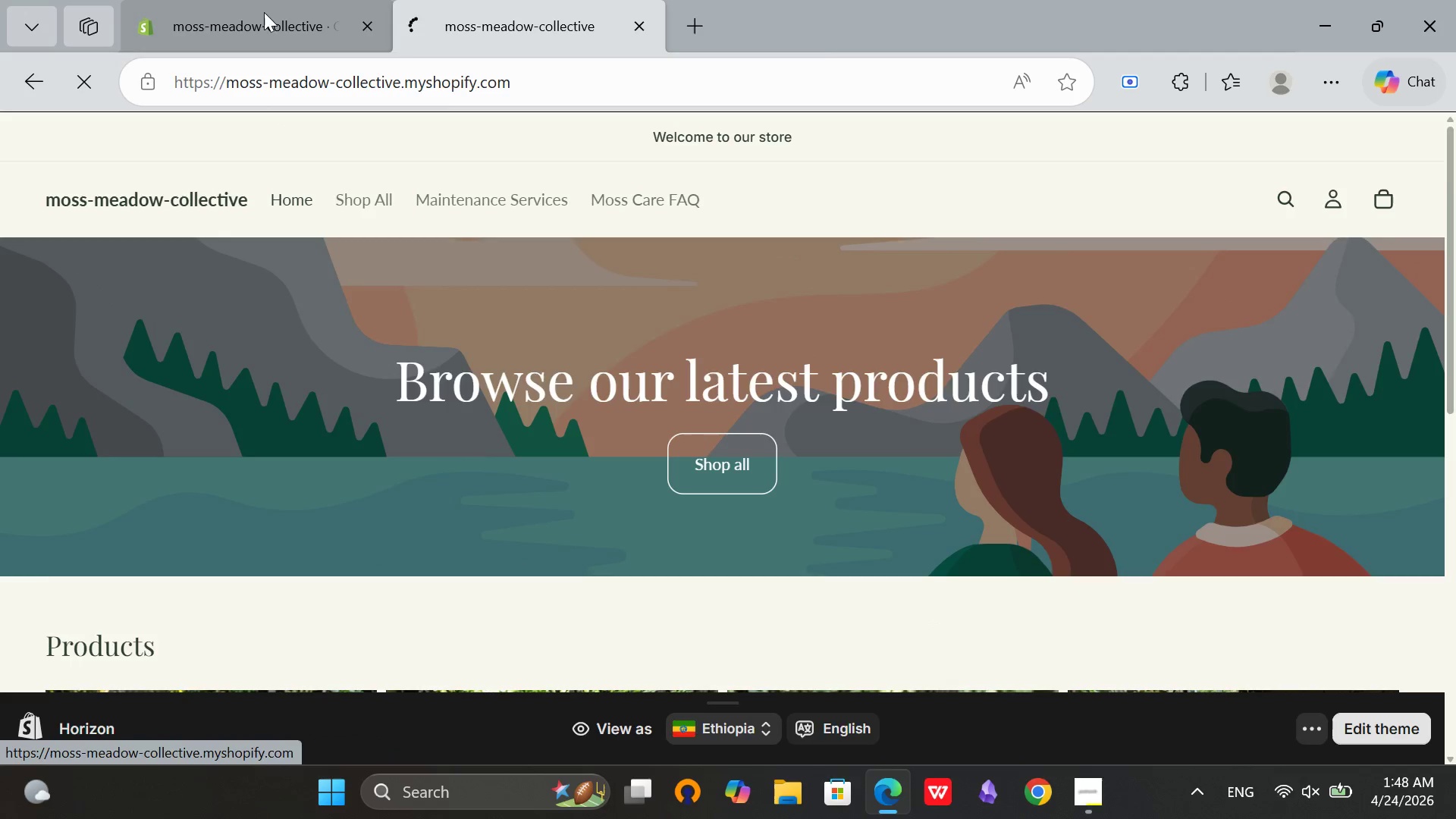 
left_click([264, 0])
 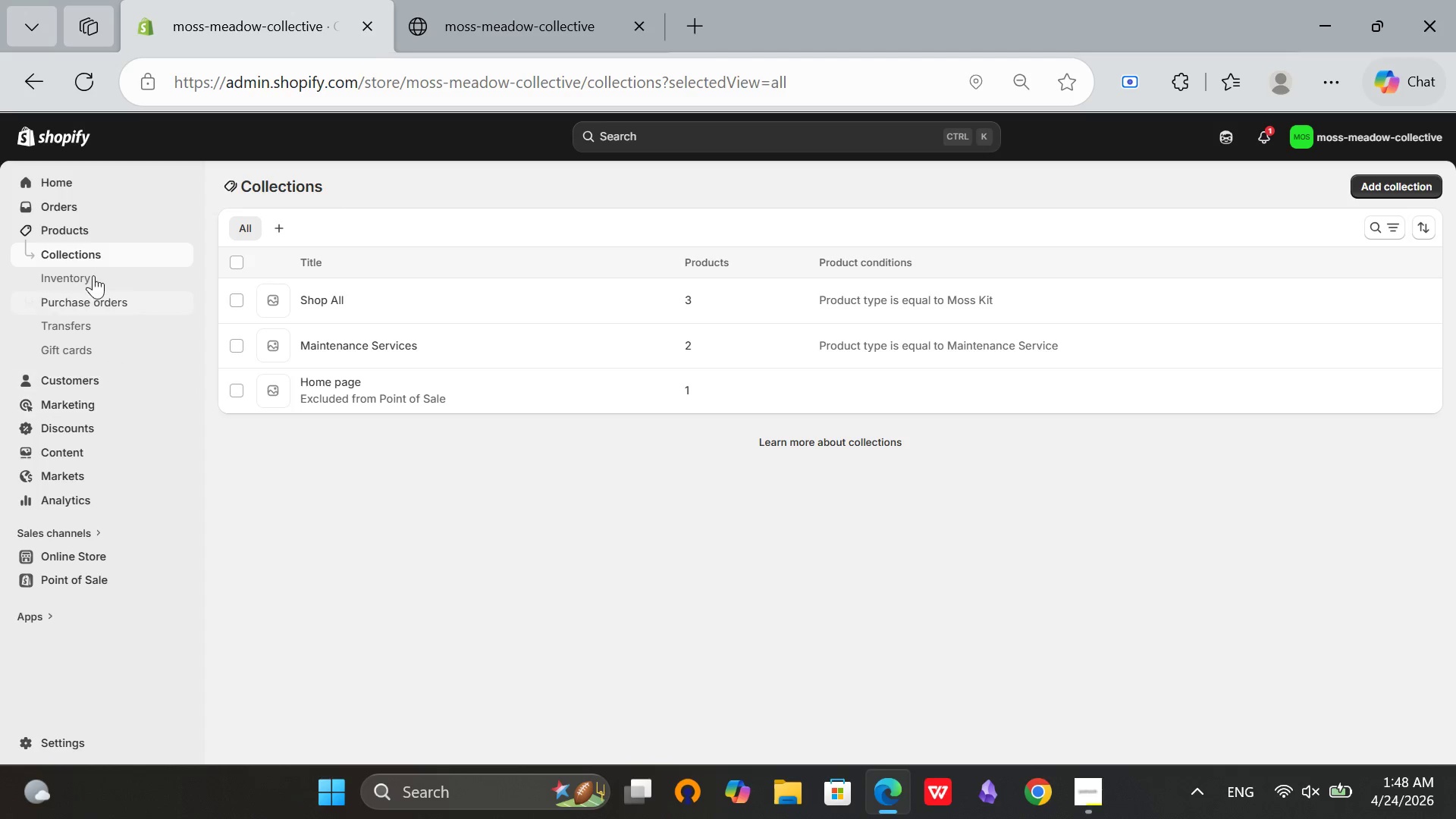 
left_click([83, 229])
 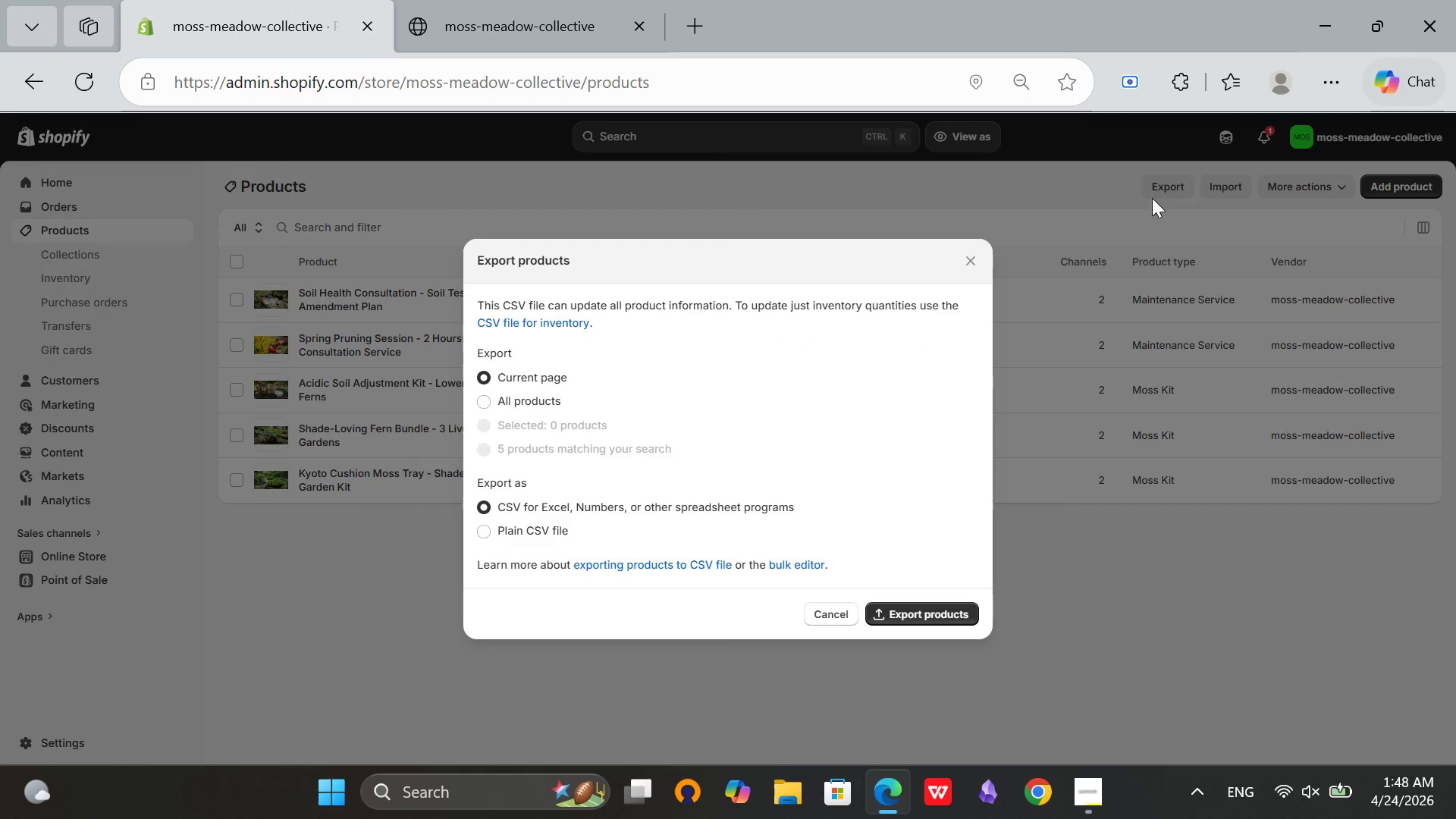 
wait(5.14)
 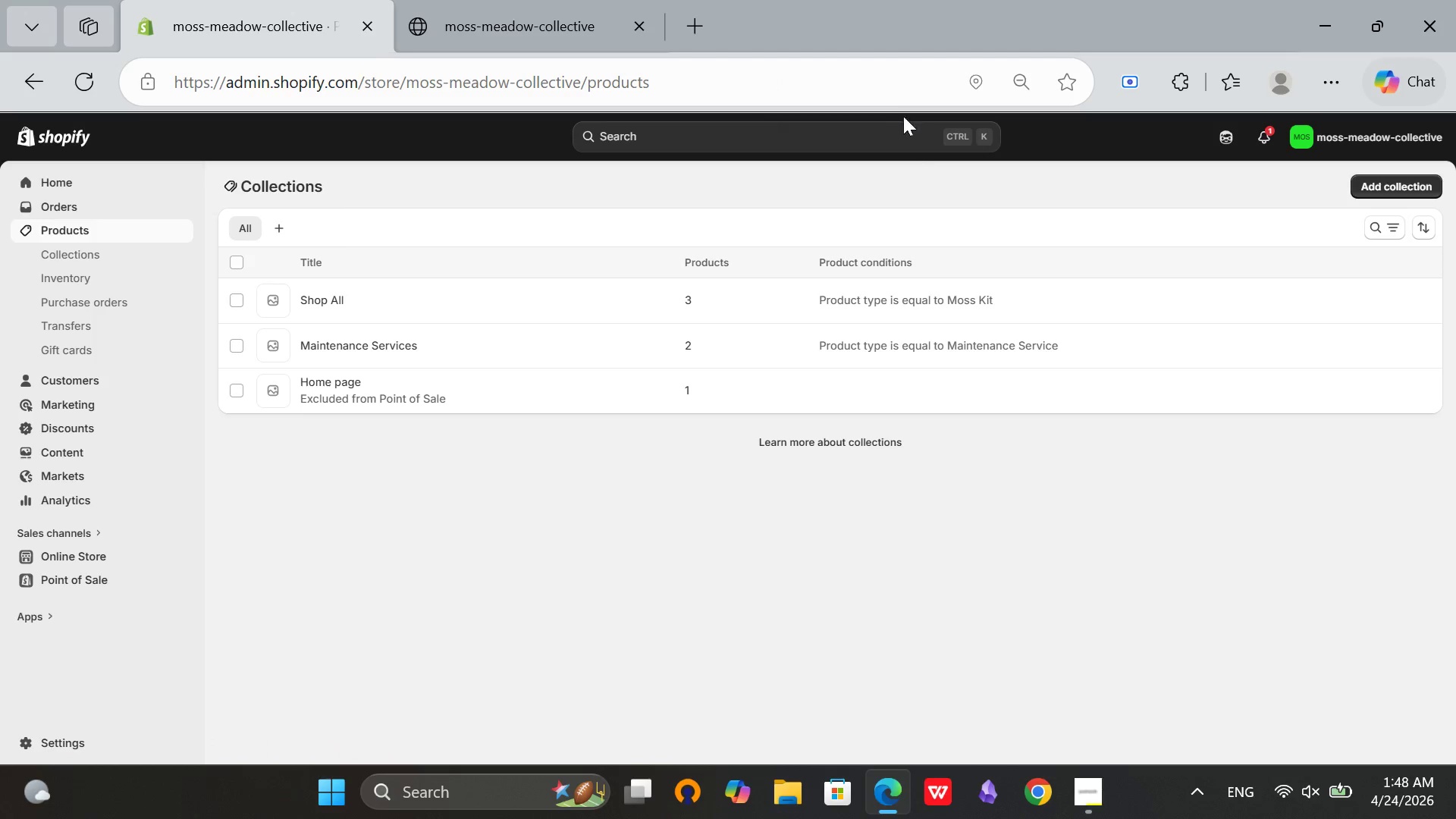 
left_click([488, 402])
 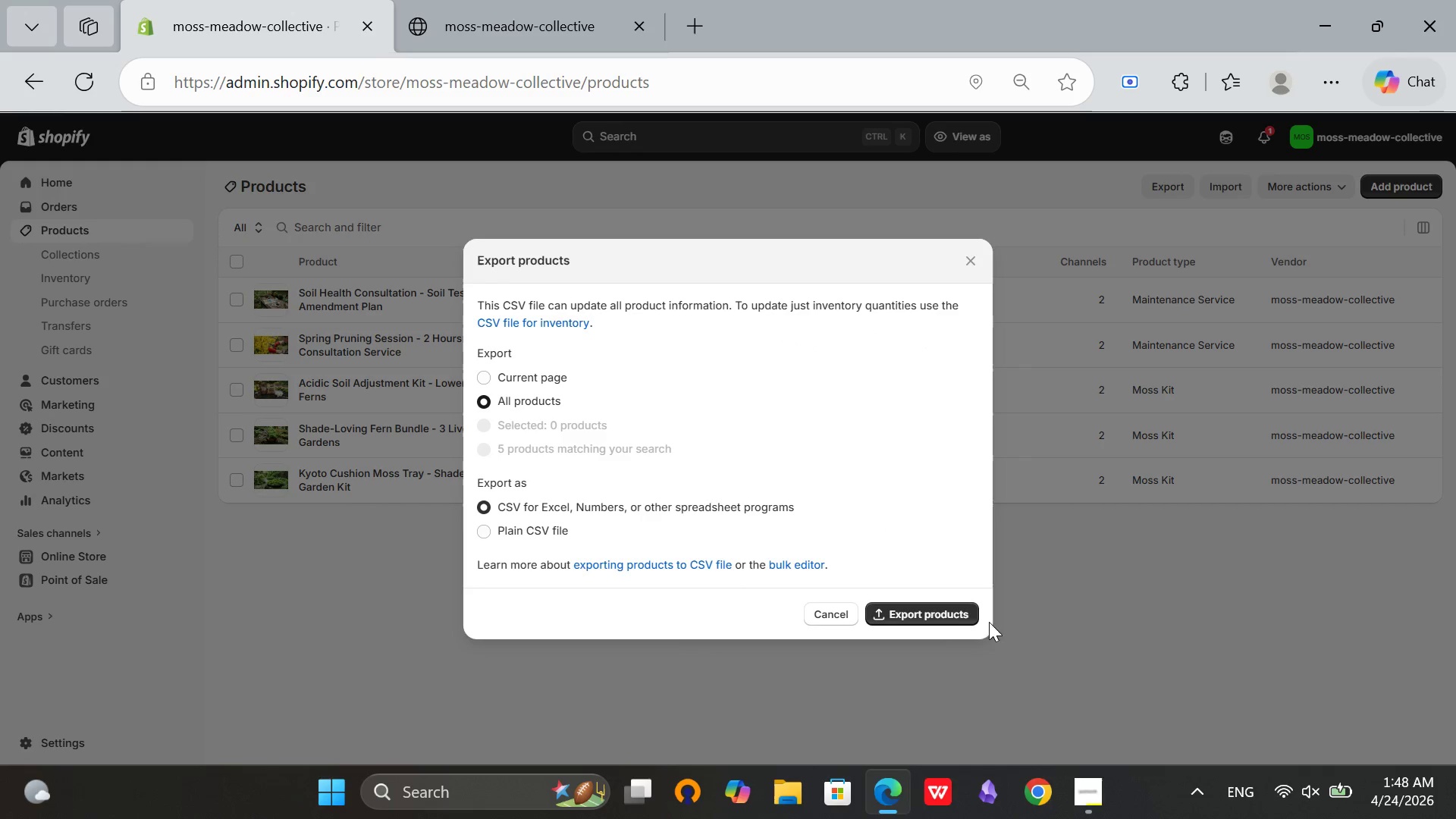 
left_click([946, 616])
 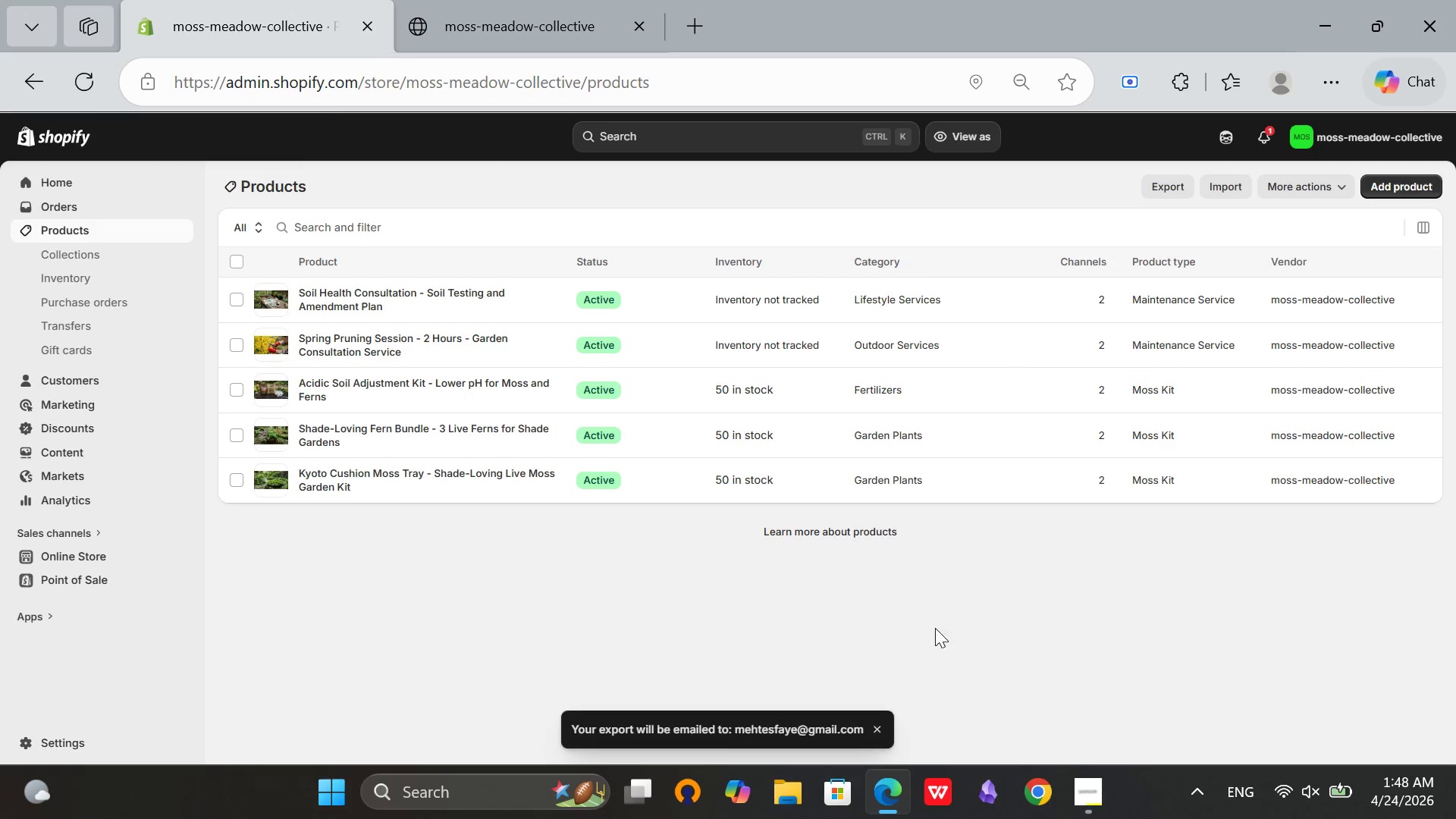 
left_click([1077, 780])